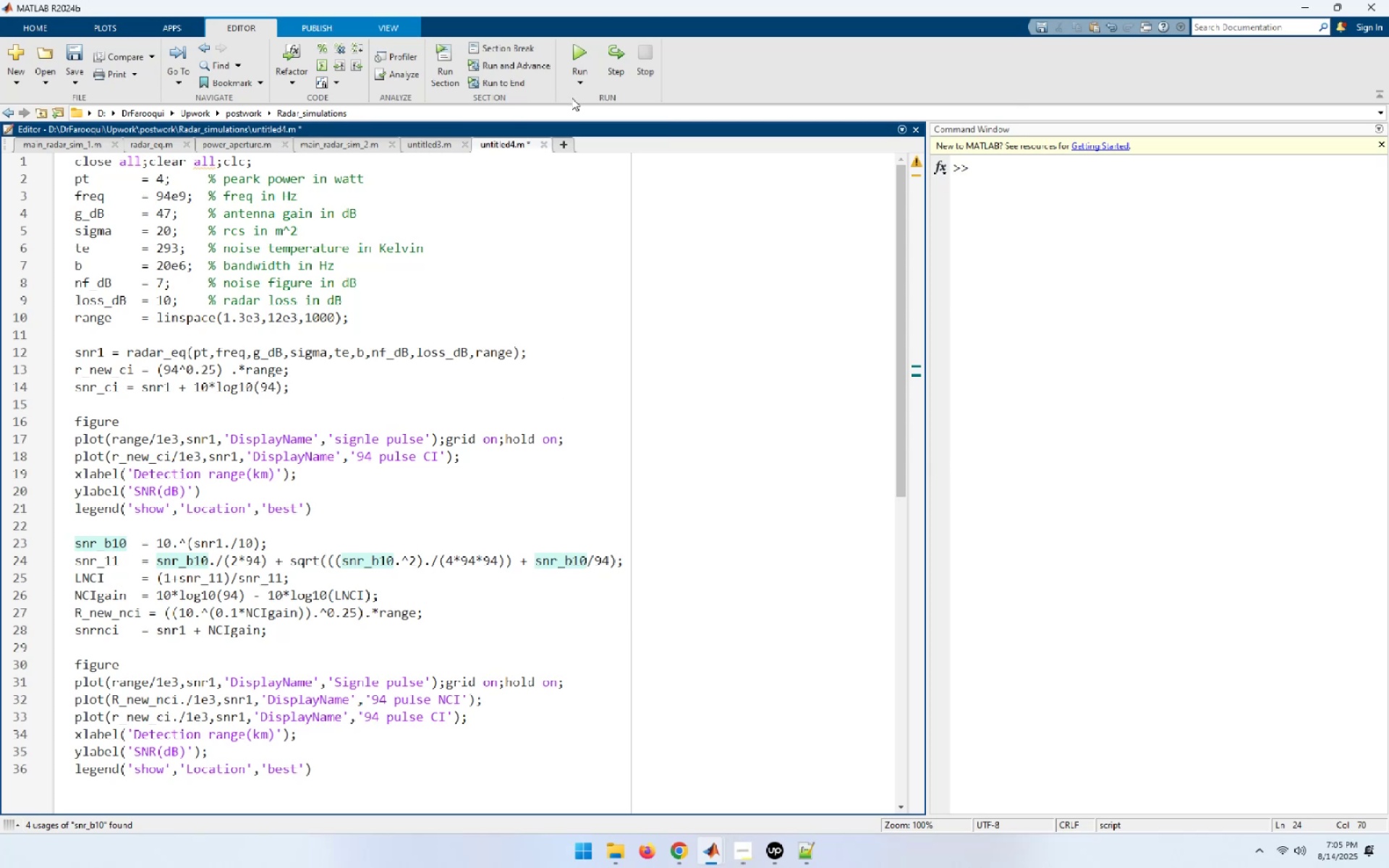 
left_click([582, 51])
 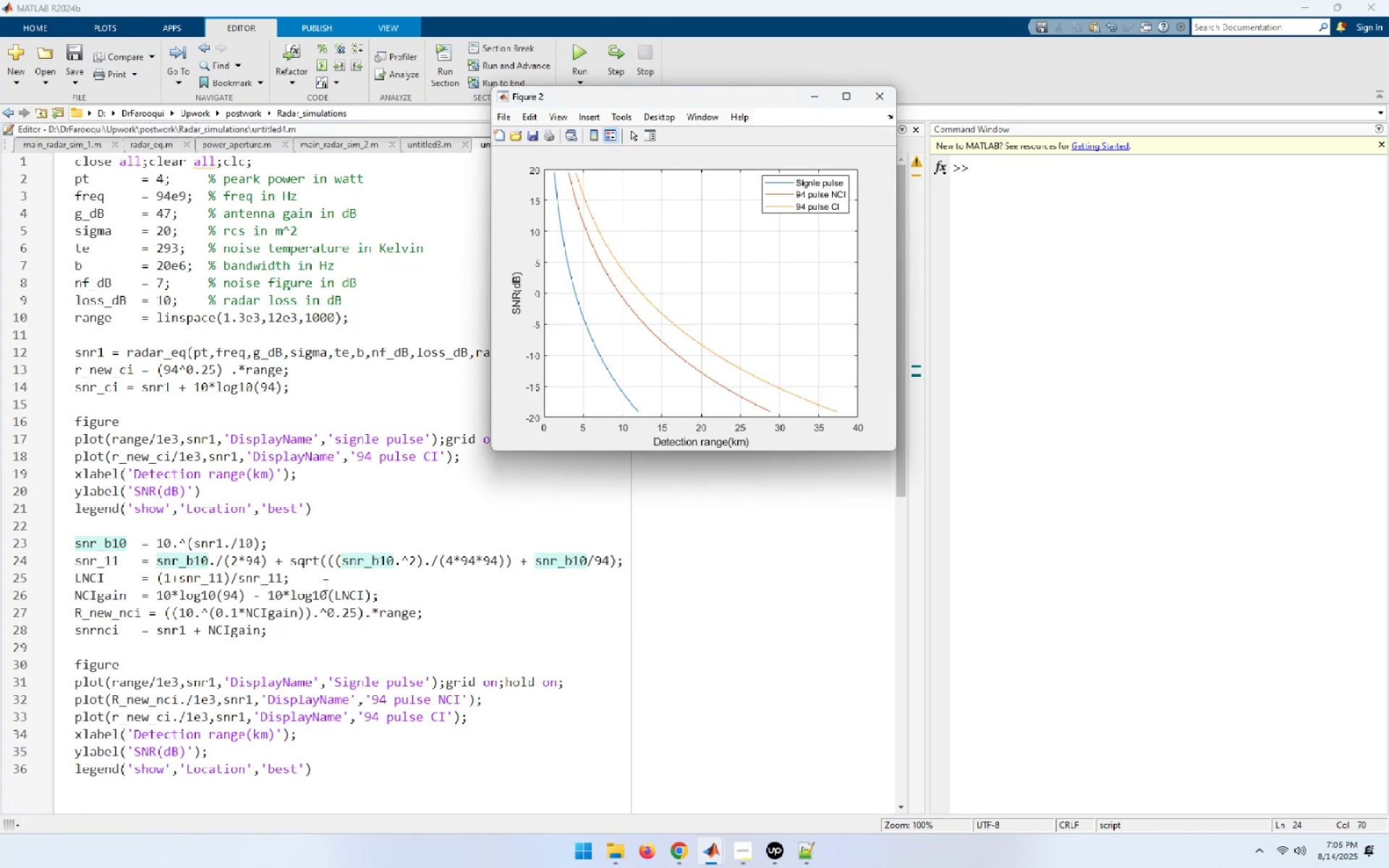 
wait(7.27)
 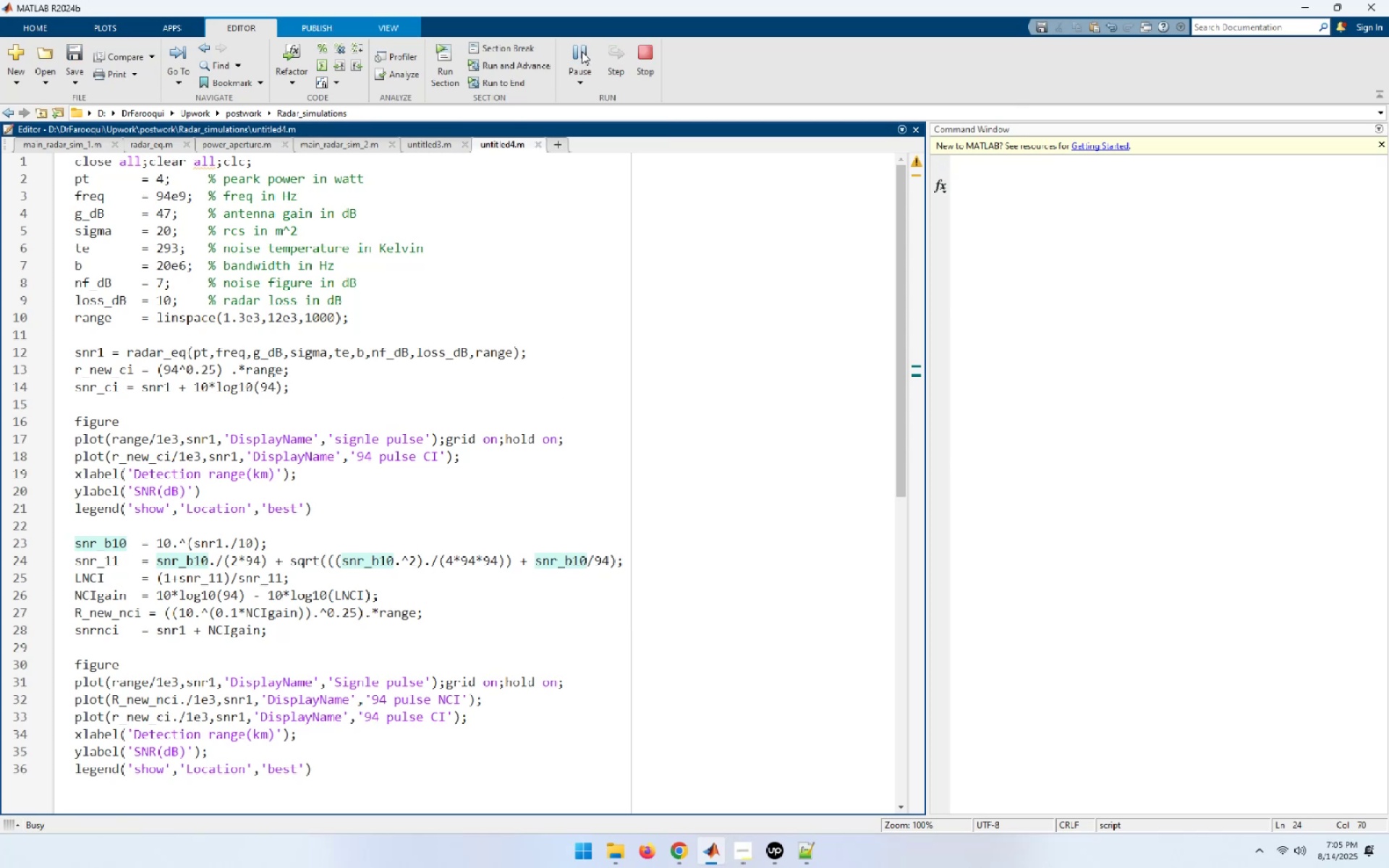 
left_click([199, 615])
 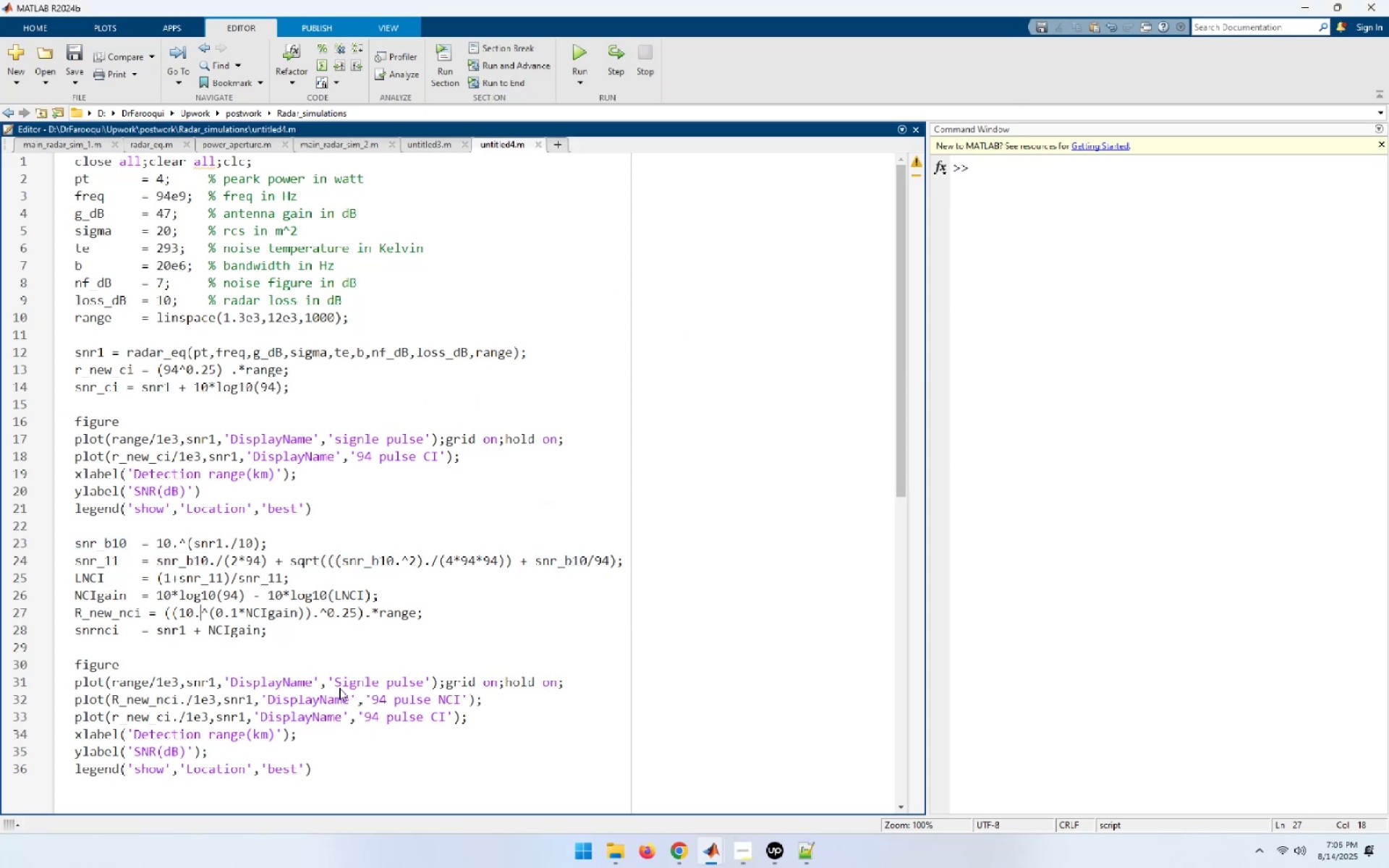 
key(Backspace)
 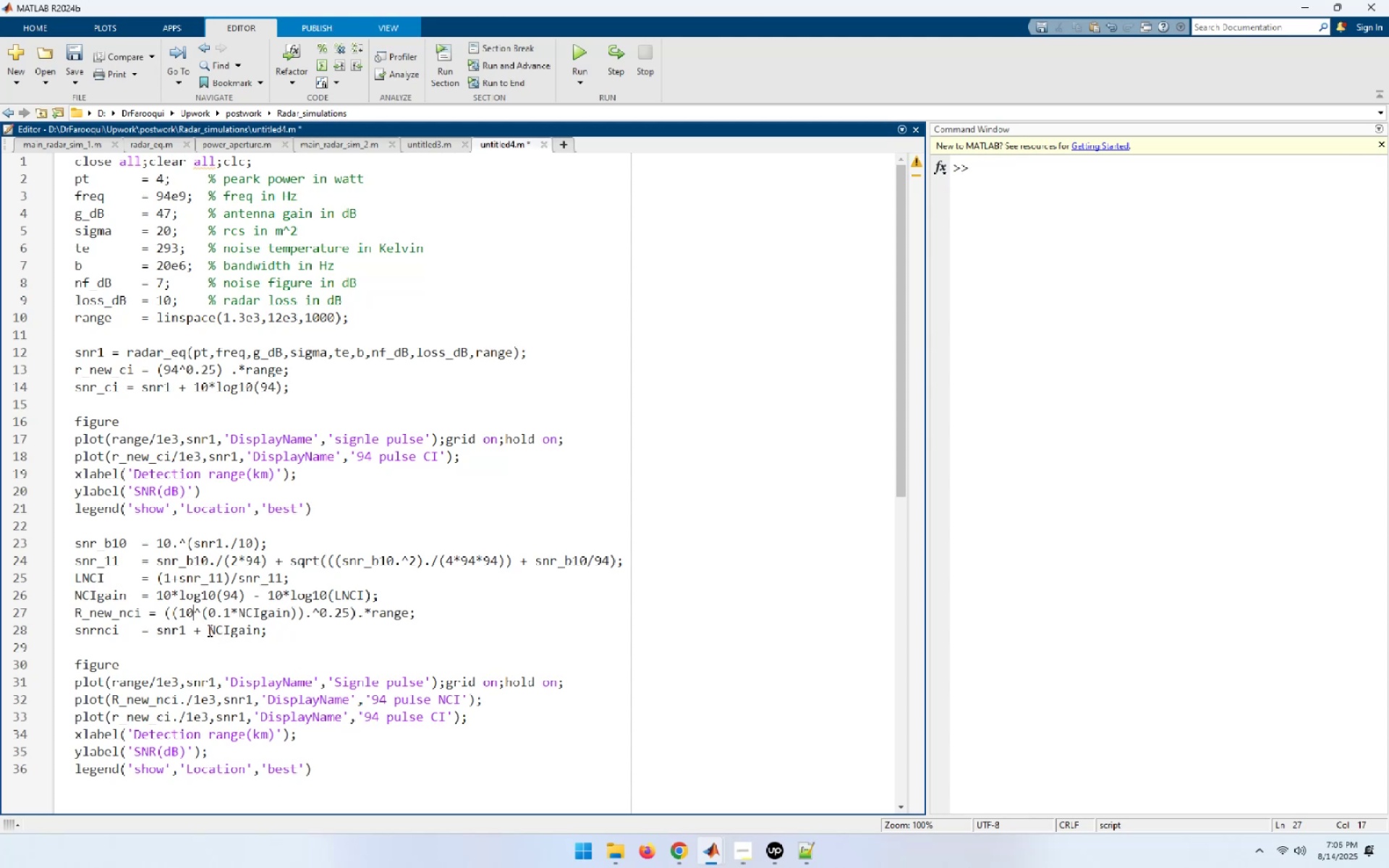 
left_click([583, 54])
 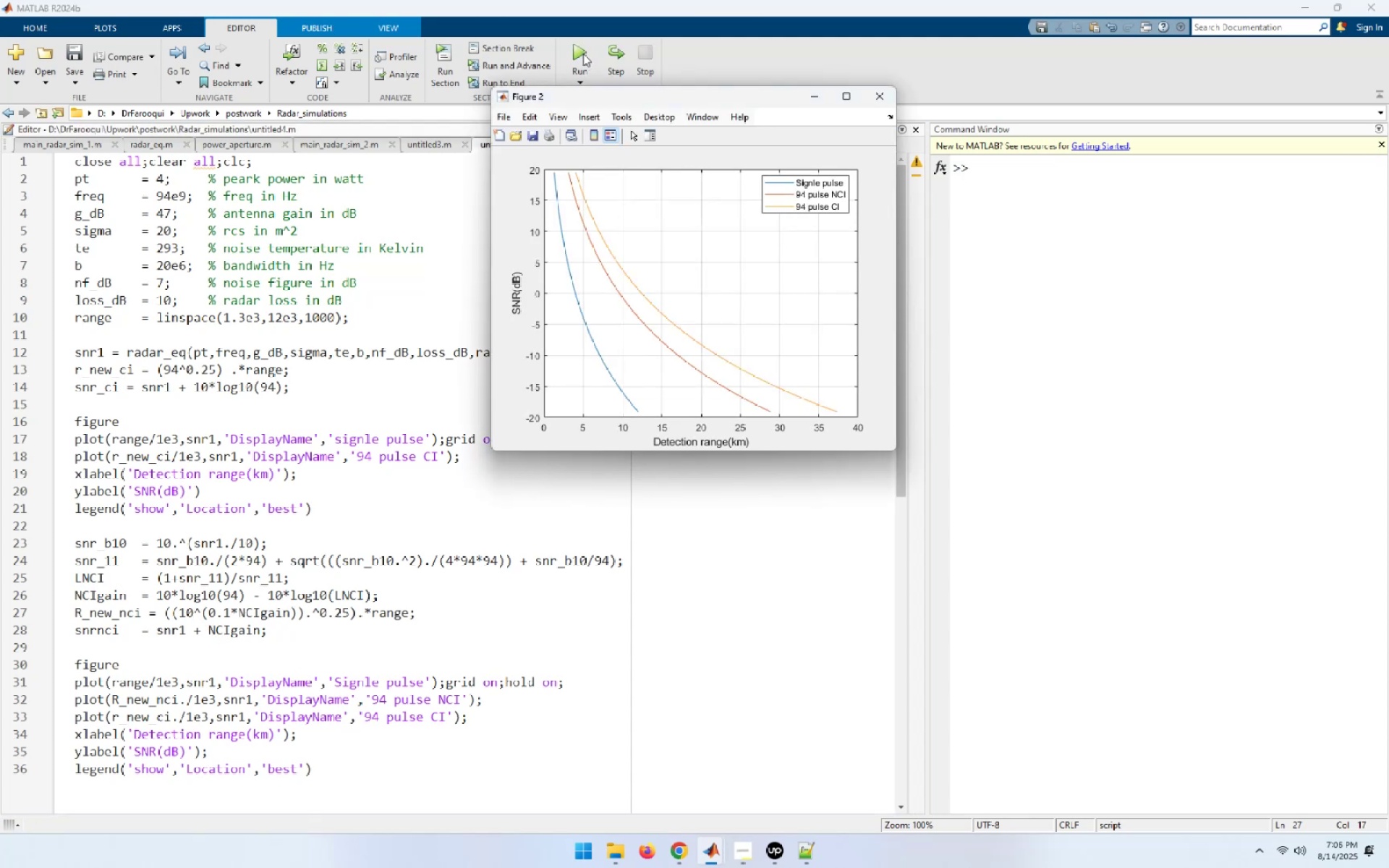 
wait(7.13)
 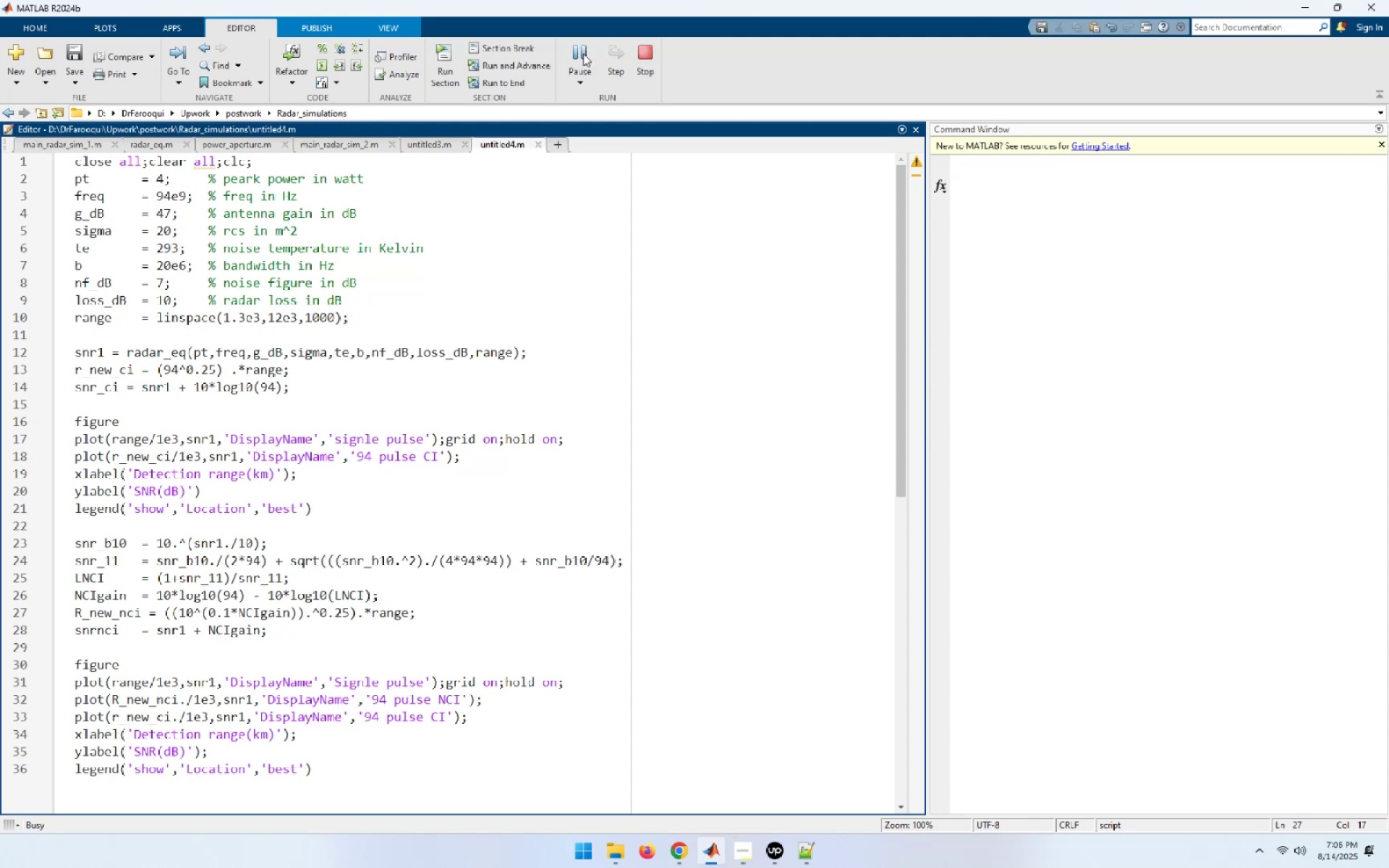 
left_click([344, 386])
 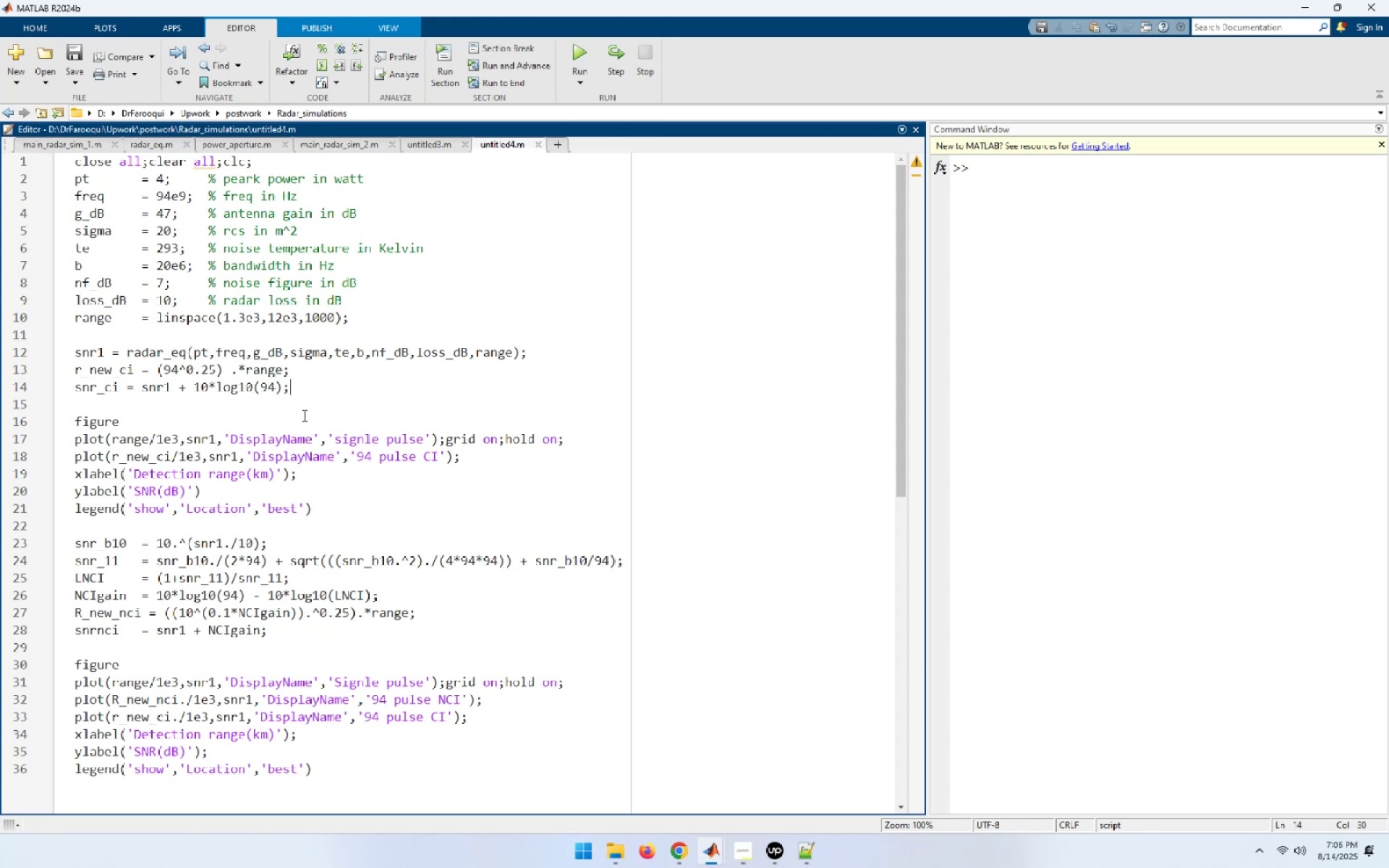 
wait(5.23)
 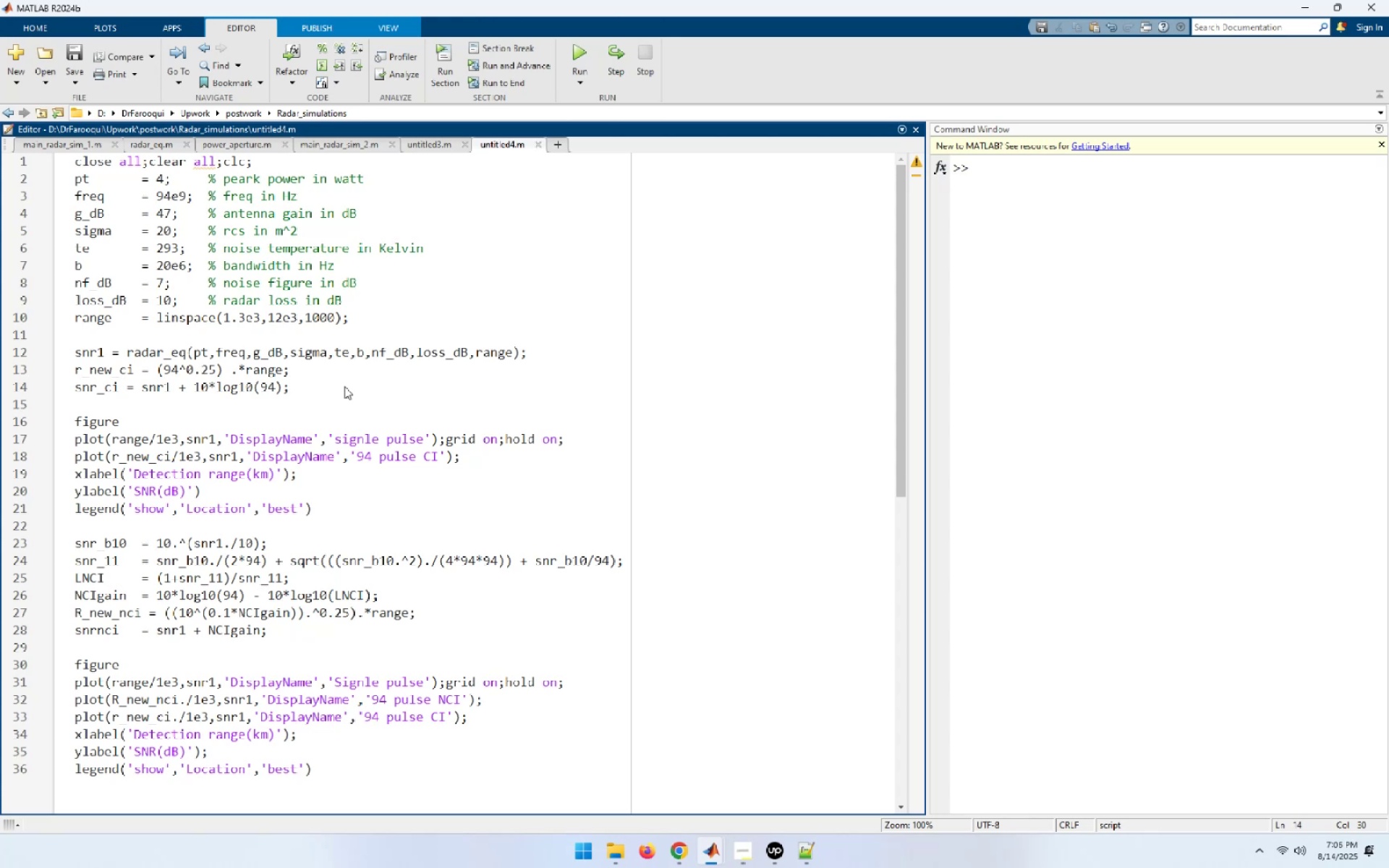 
left_click([16, 371])
 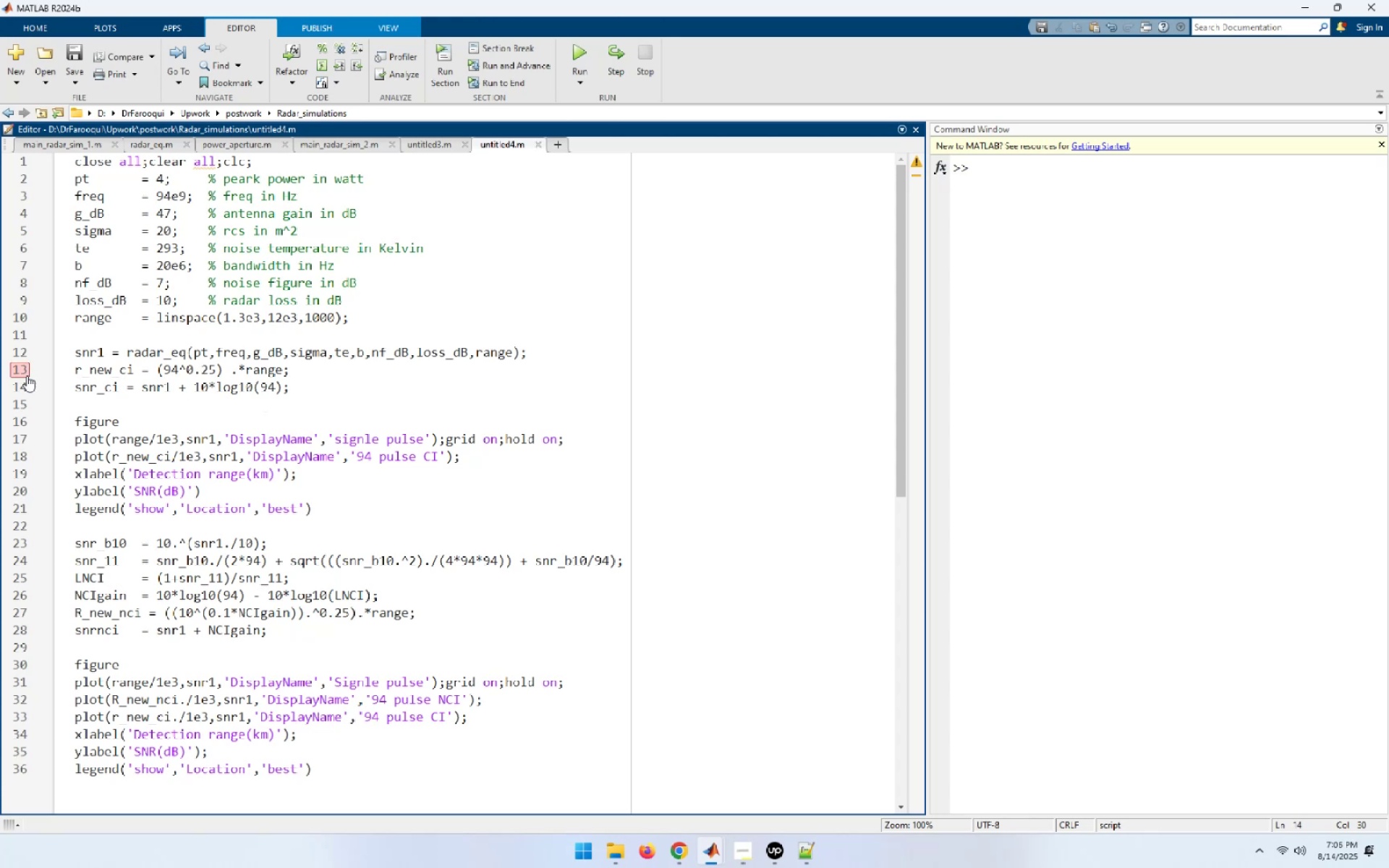 
left_click([17, 368])
 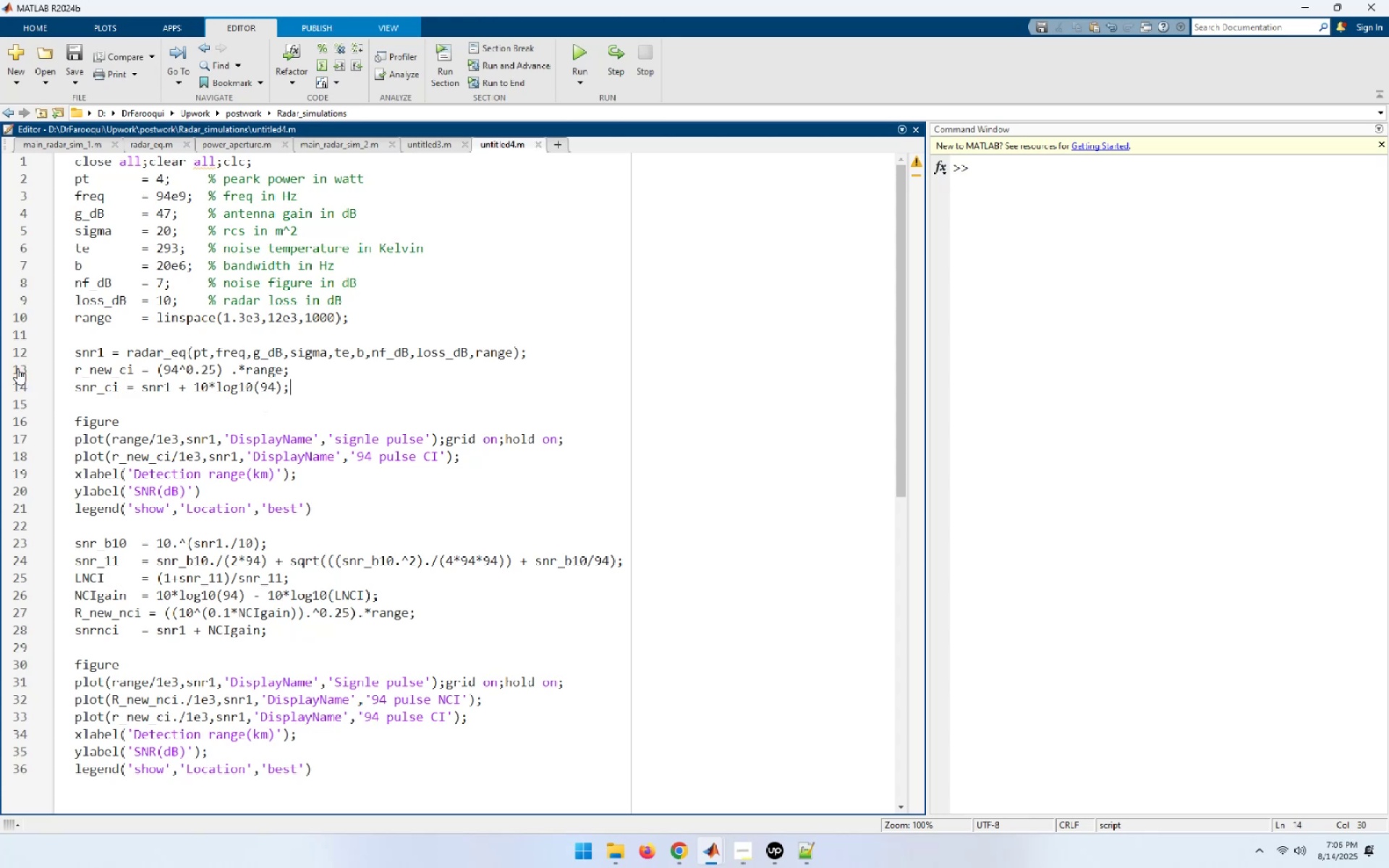 
left_click([17, 368])
 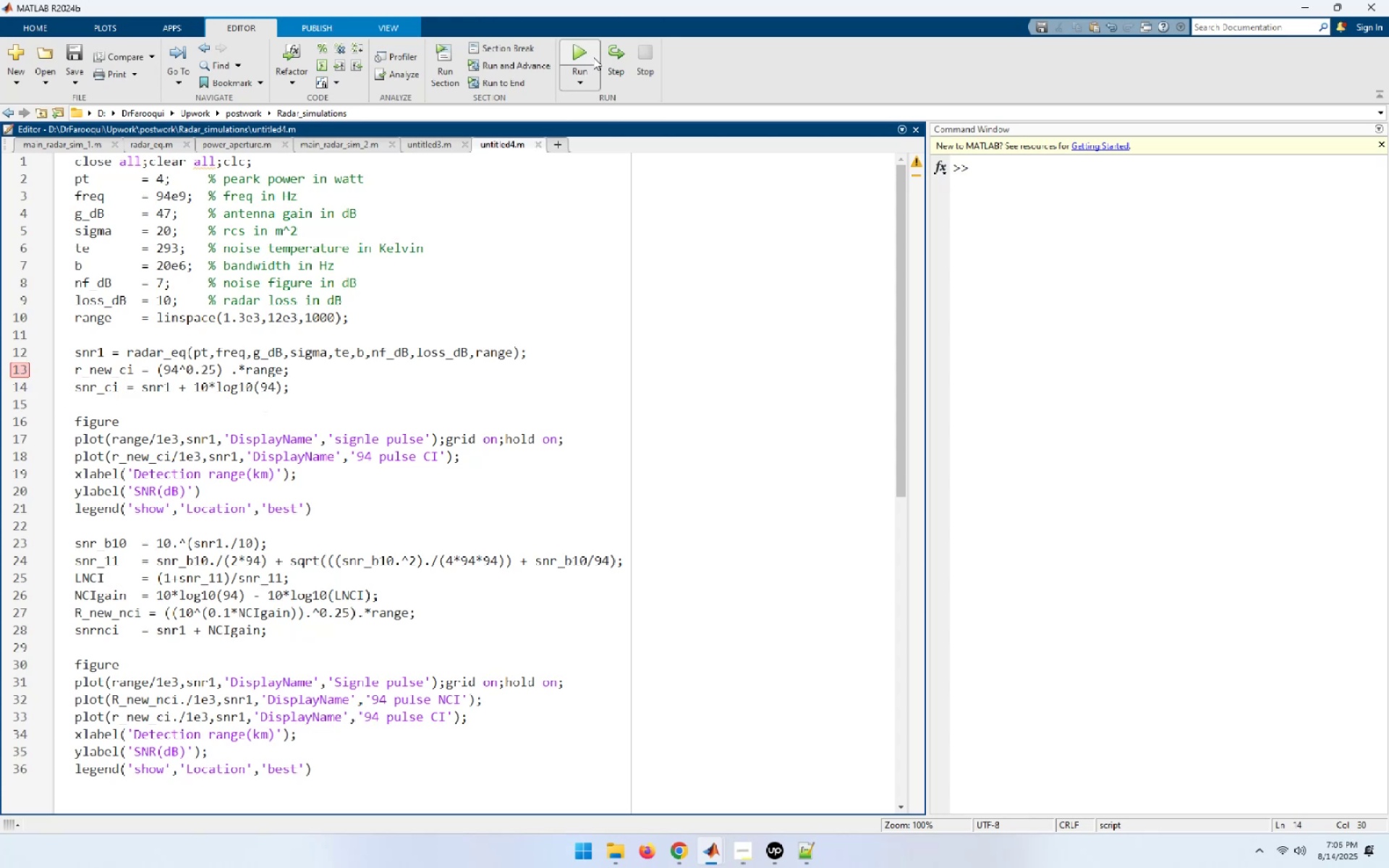 
left_click([593, 57])
 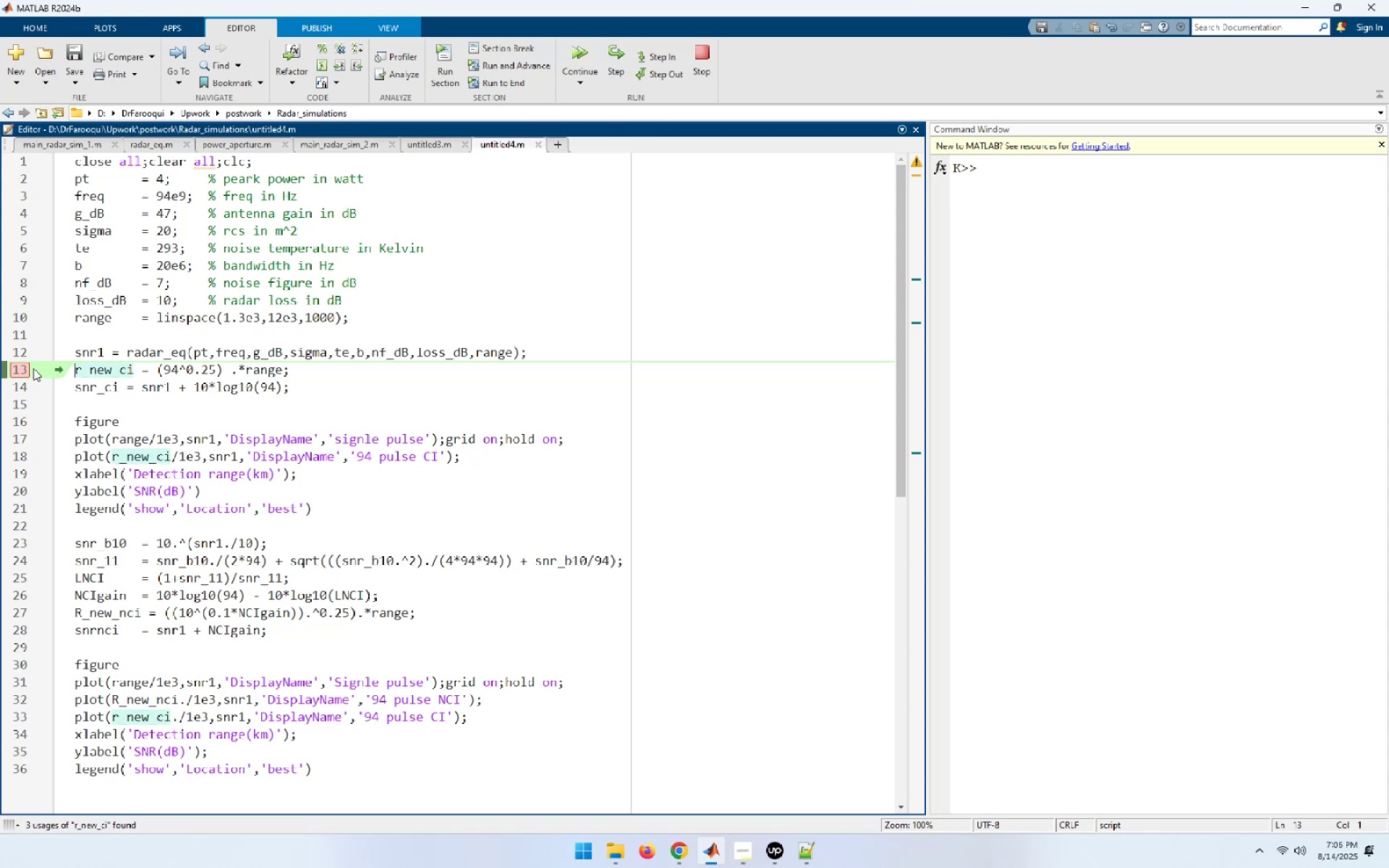 
left_click([303, 376])
 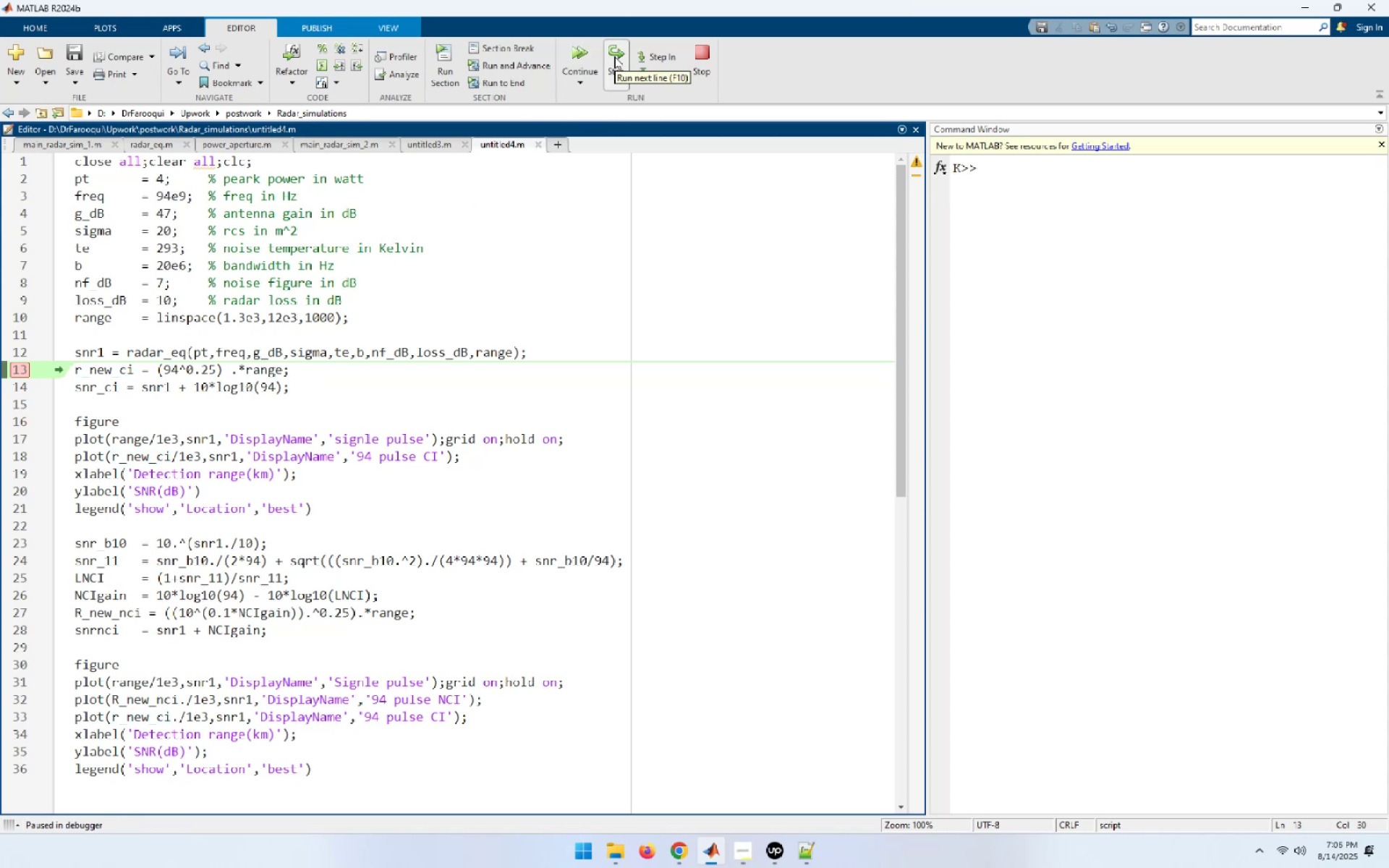 
left_click([614, 56])
 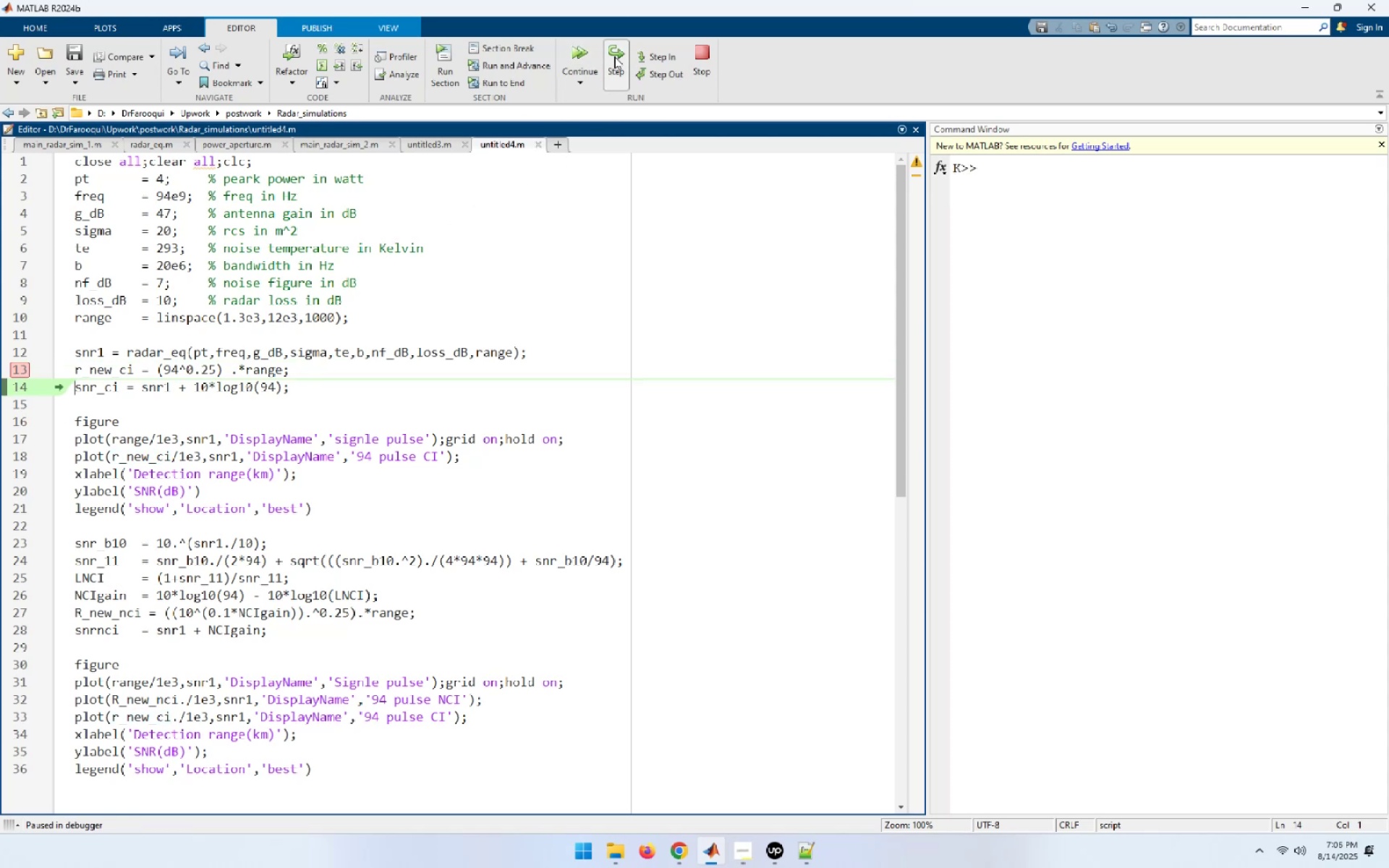 
left_click([614, 56])
 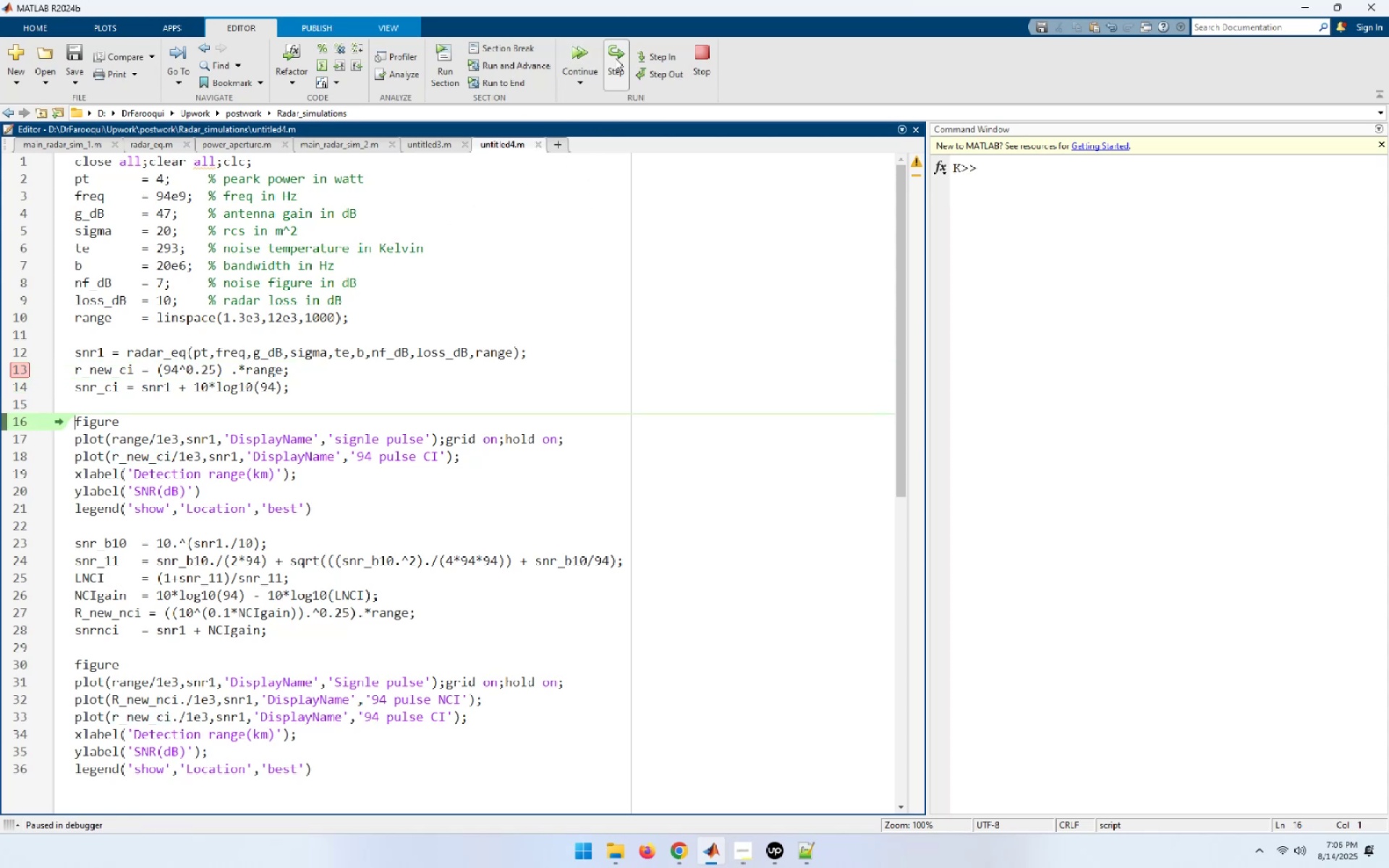 
left_click([615, 58])
 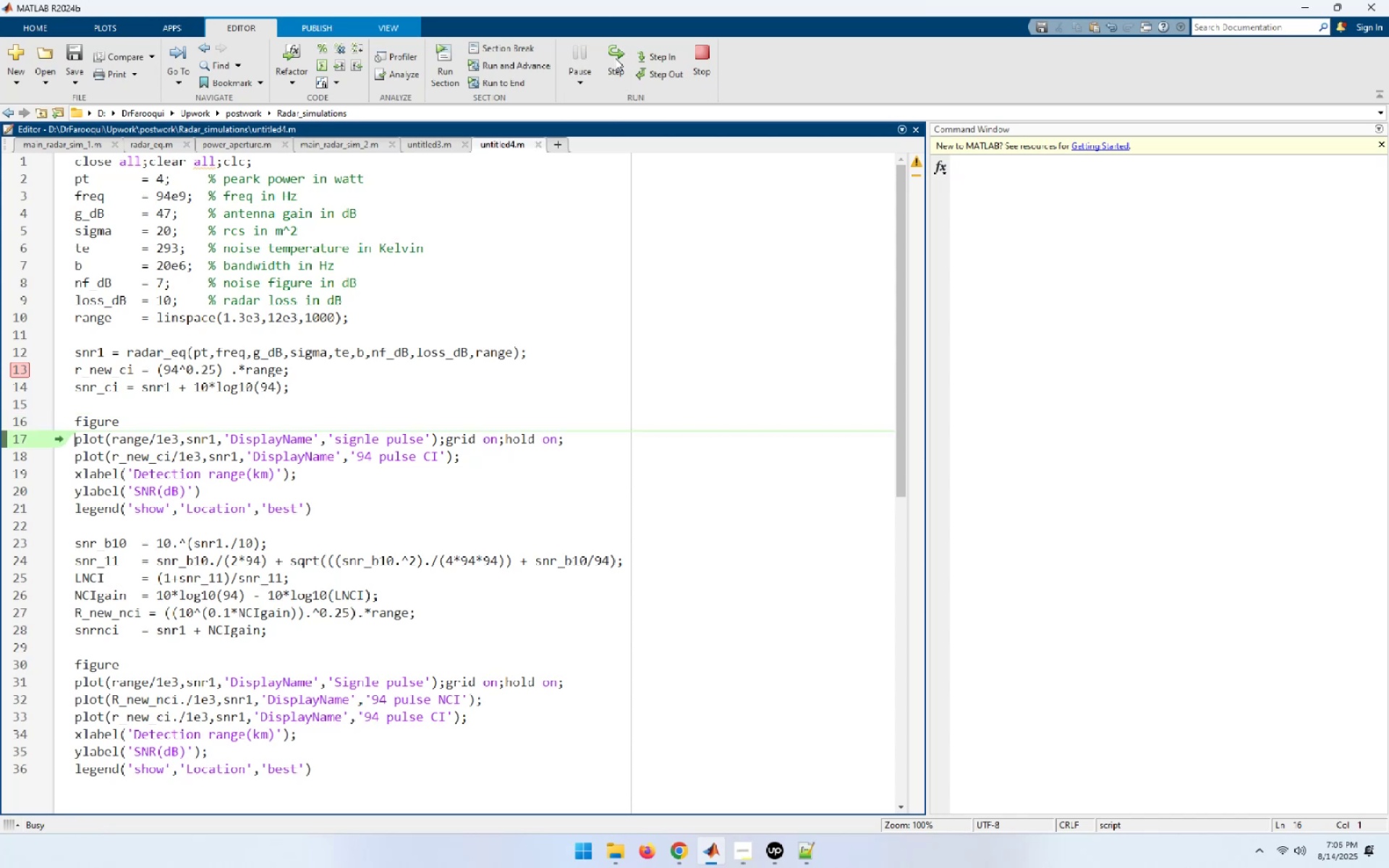 
left_click([615, 58])
 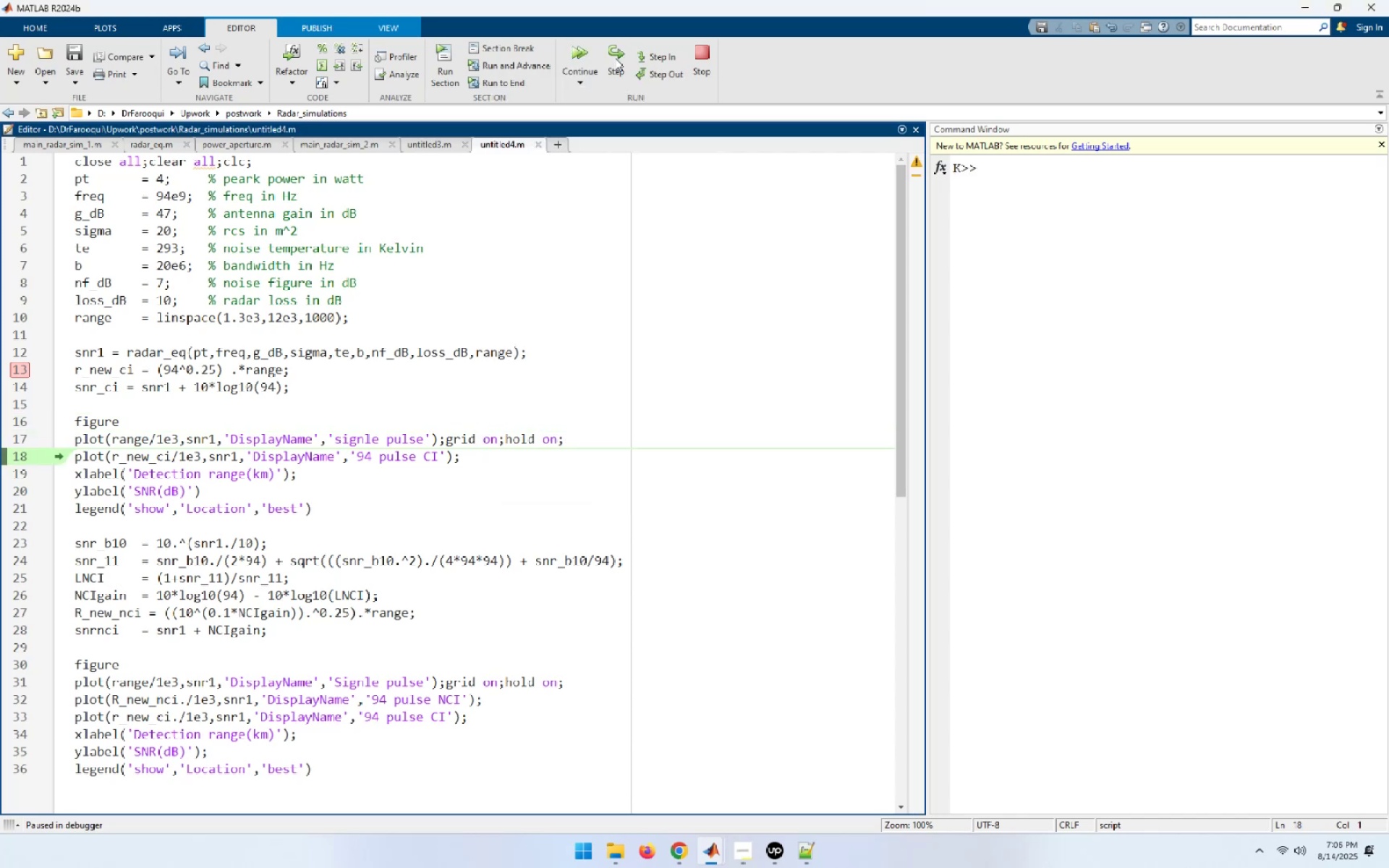 
left_click([615, 58])
 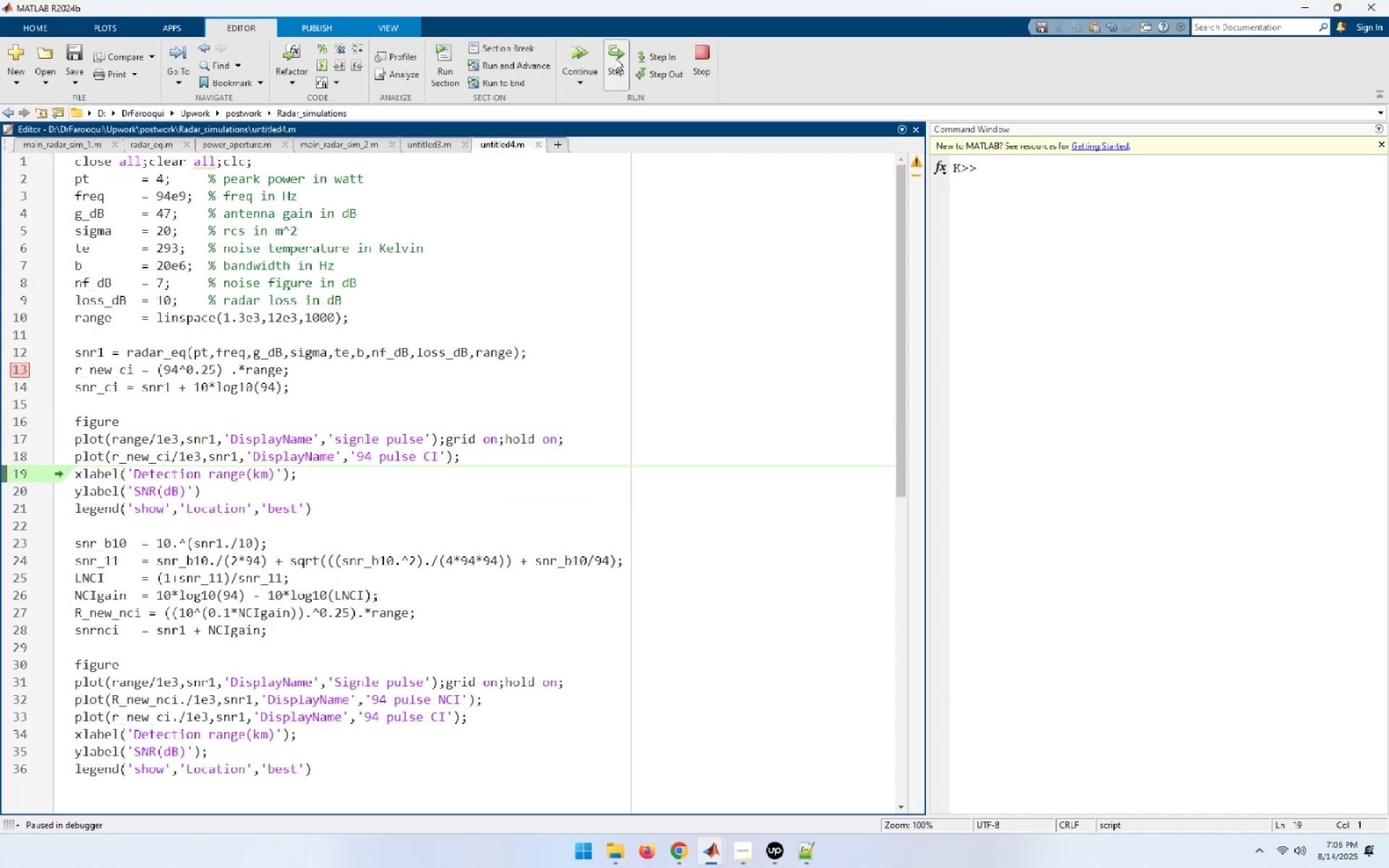 
left_click([615, 58])
 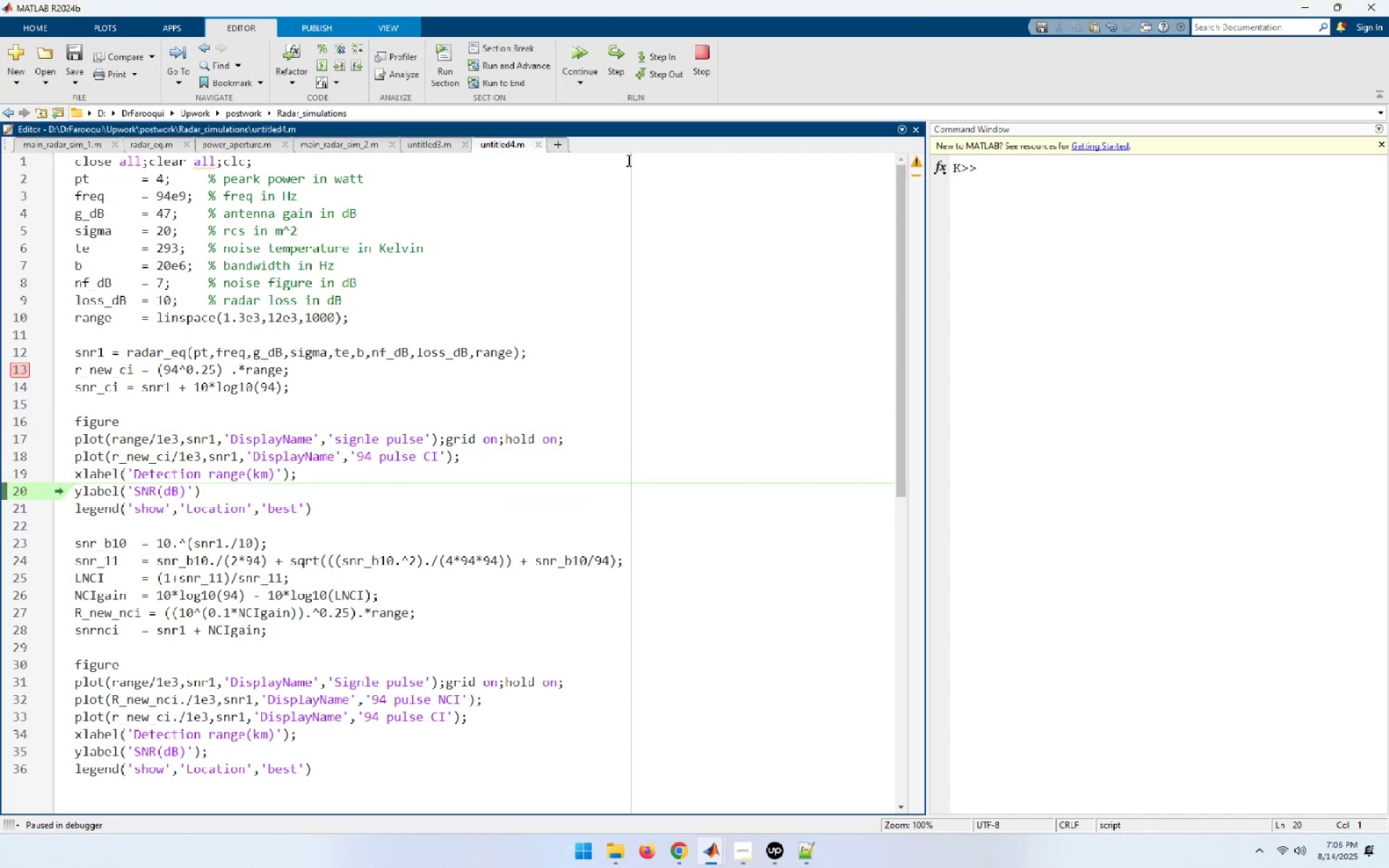 
left_click([692, 55])
 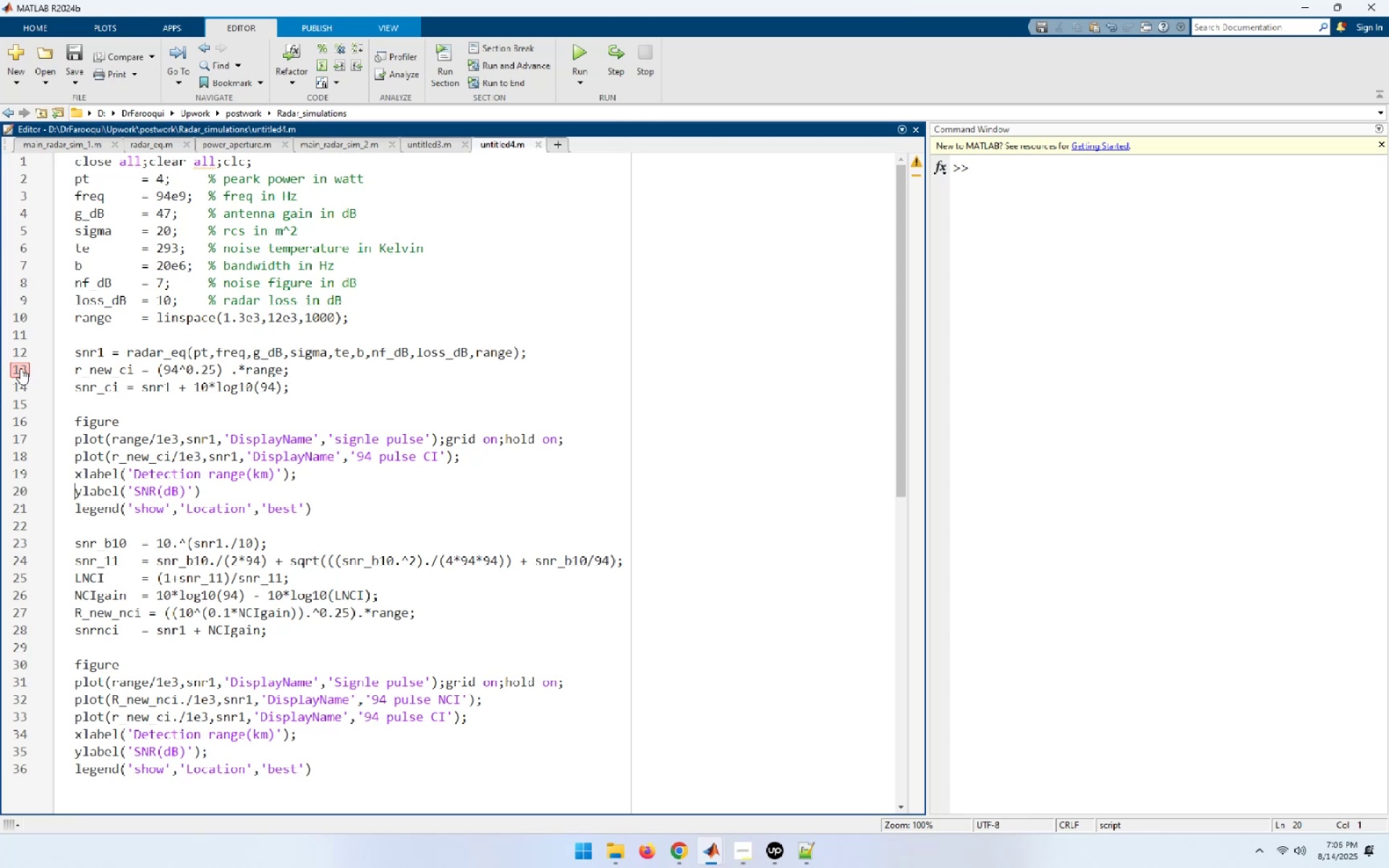 
left_click([767, 364])
 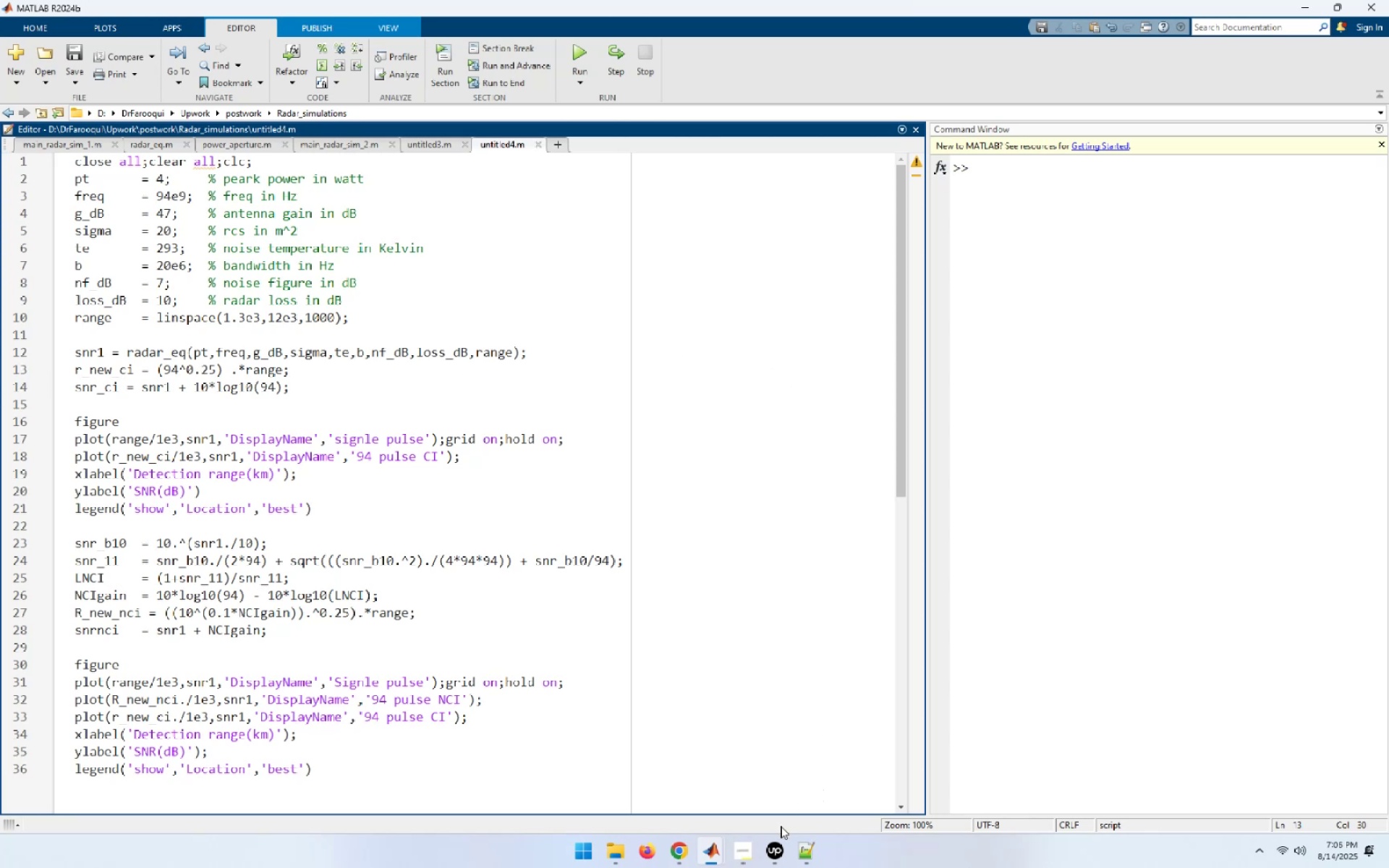 
left_click([681, 854])
 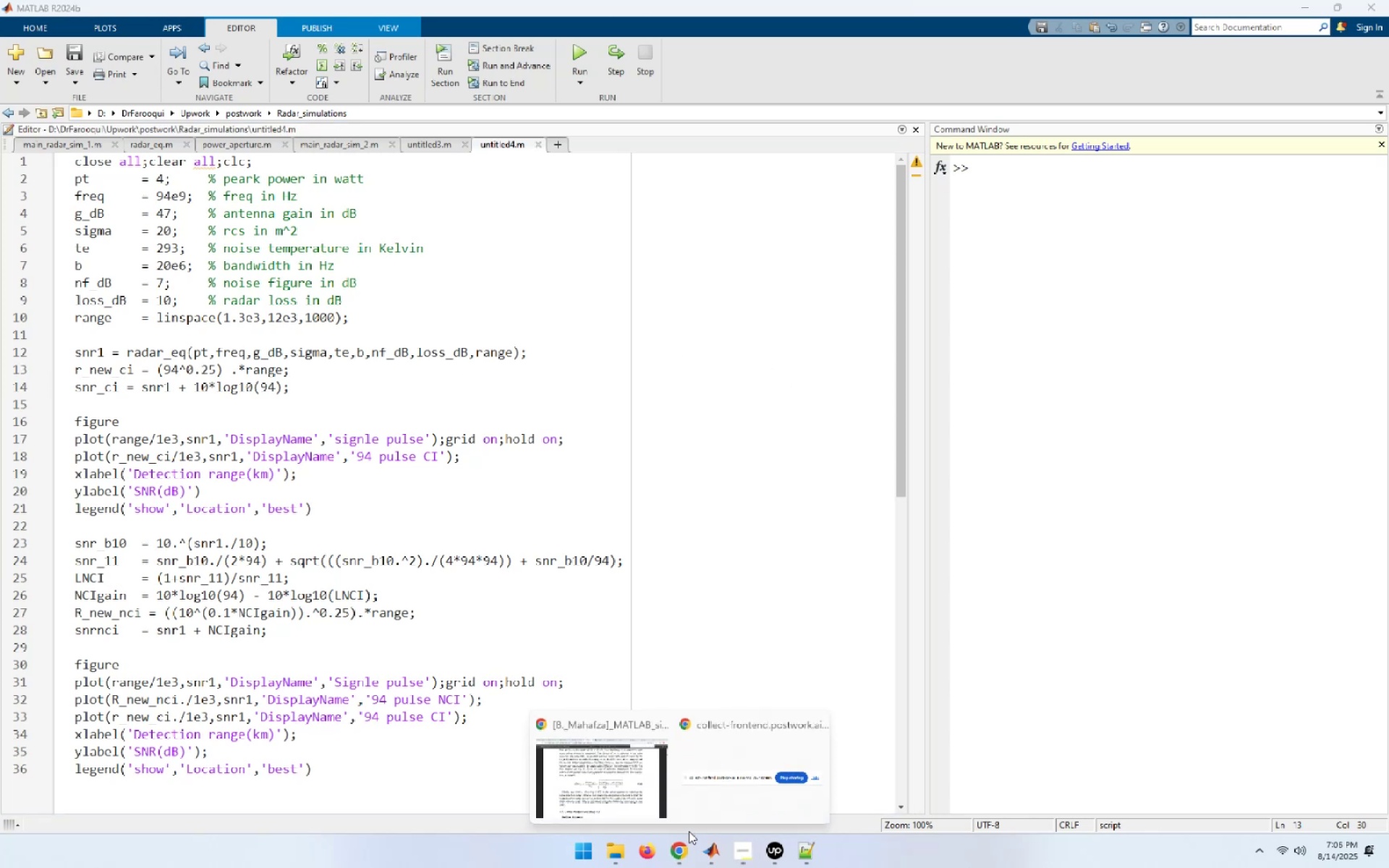 